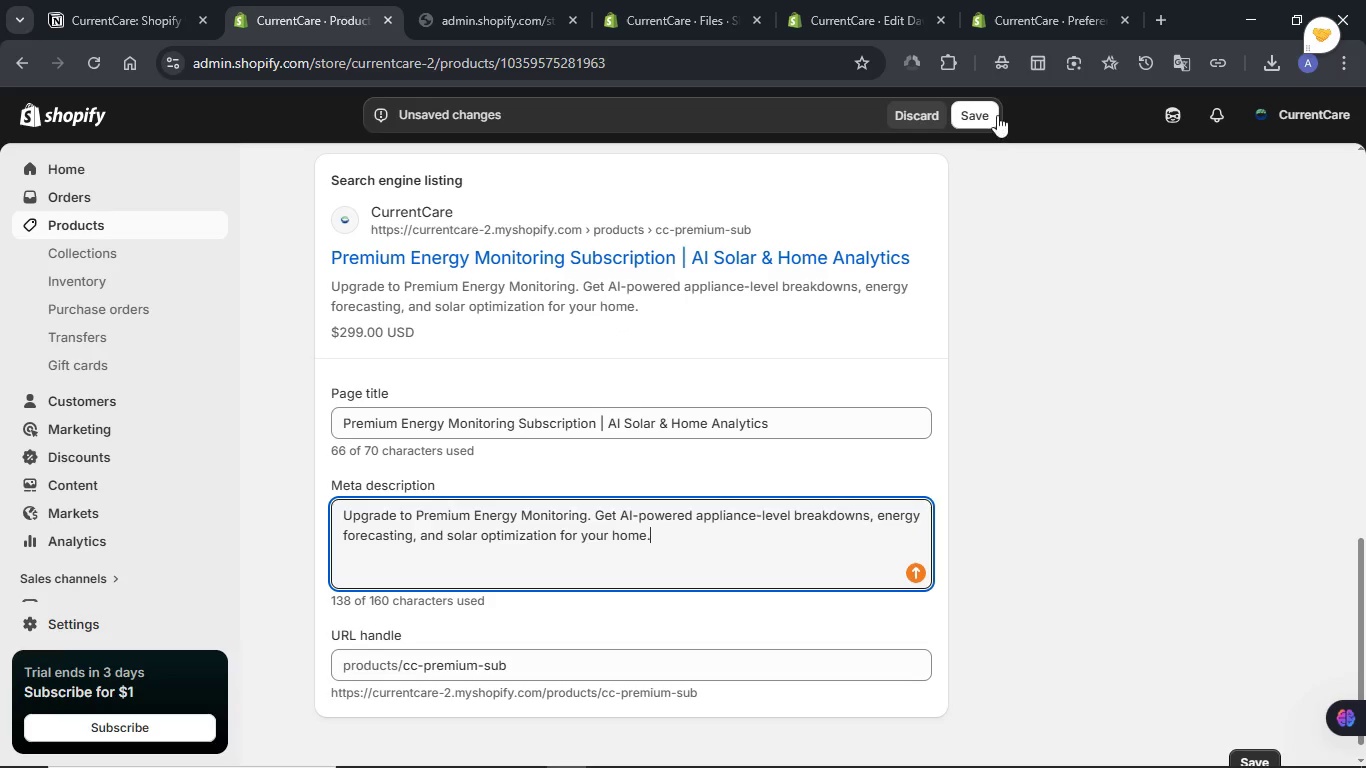 
left_click([976, 120])
 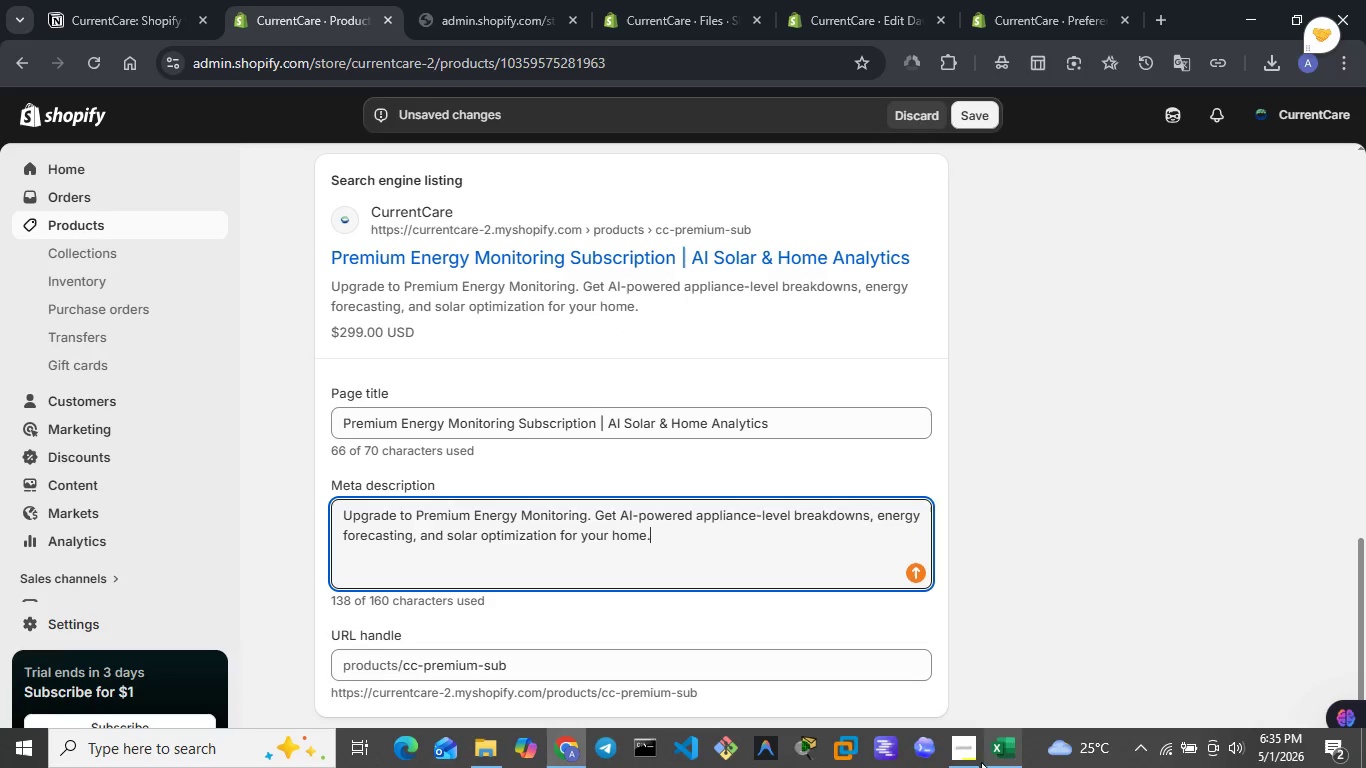 
left_click([972, 760])